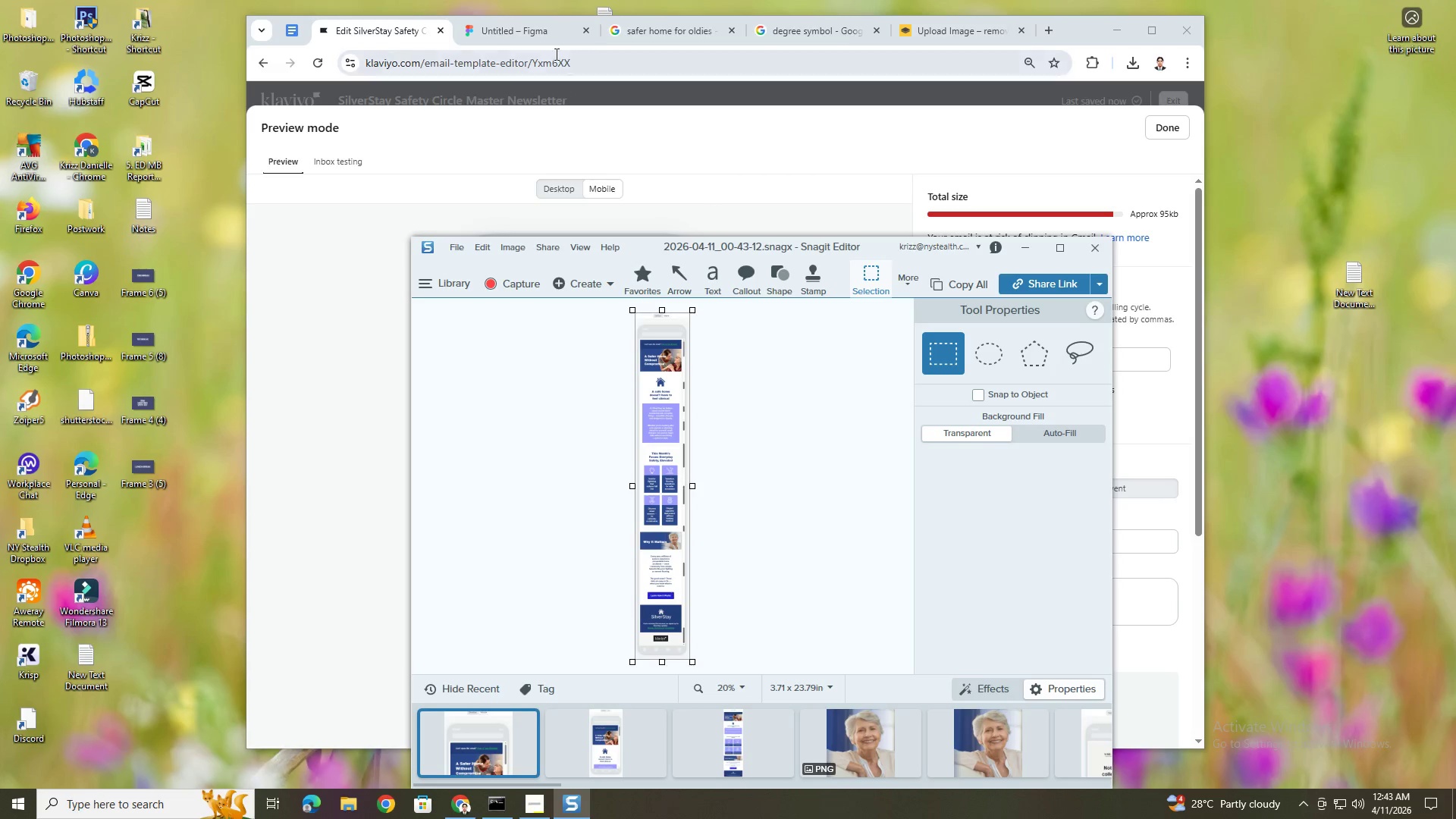 
left_click([529, 28])
 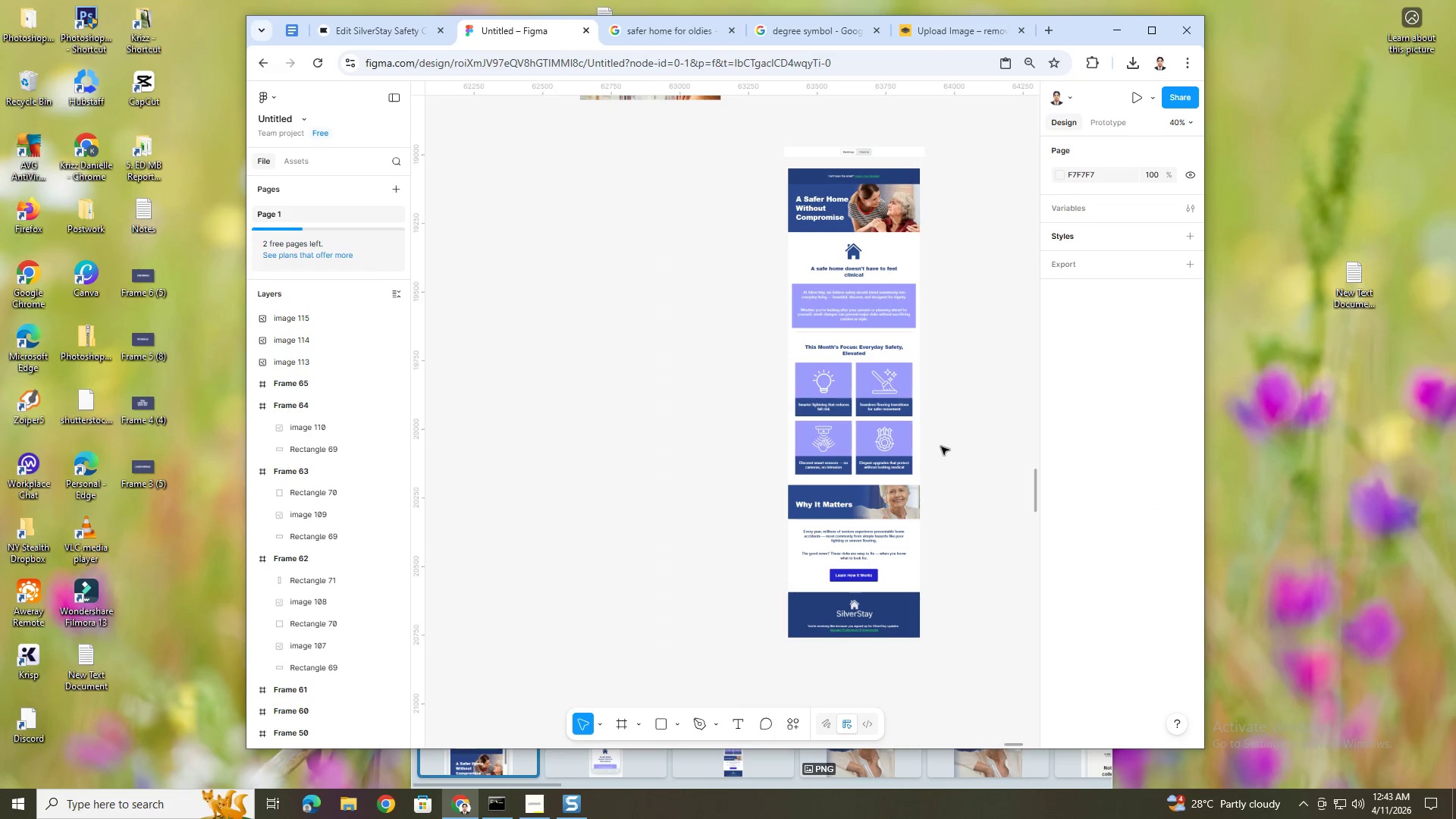 
left_click([956, 428])
 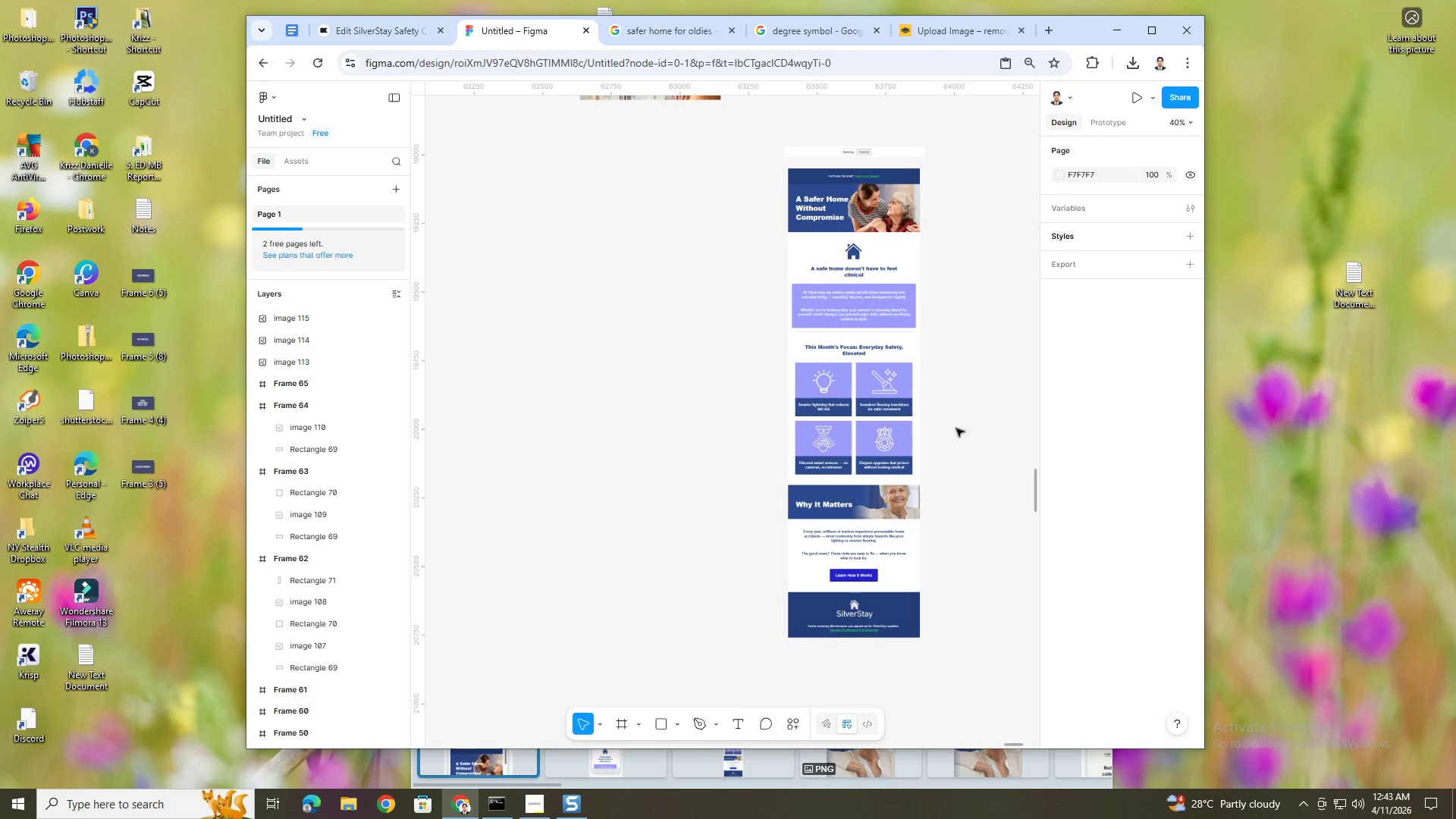 
key(Control+V)
 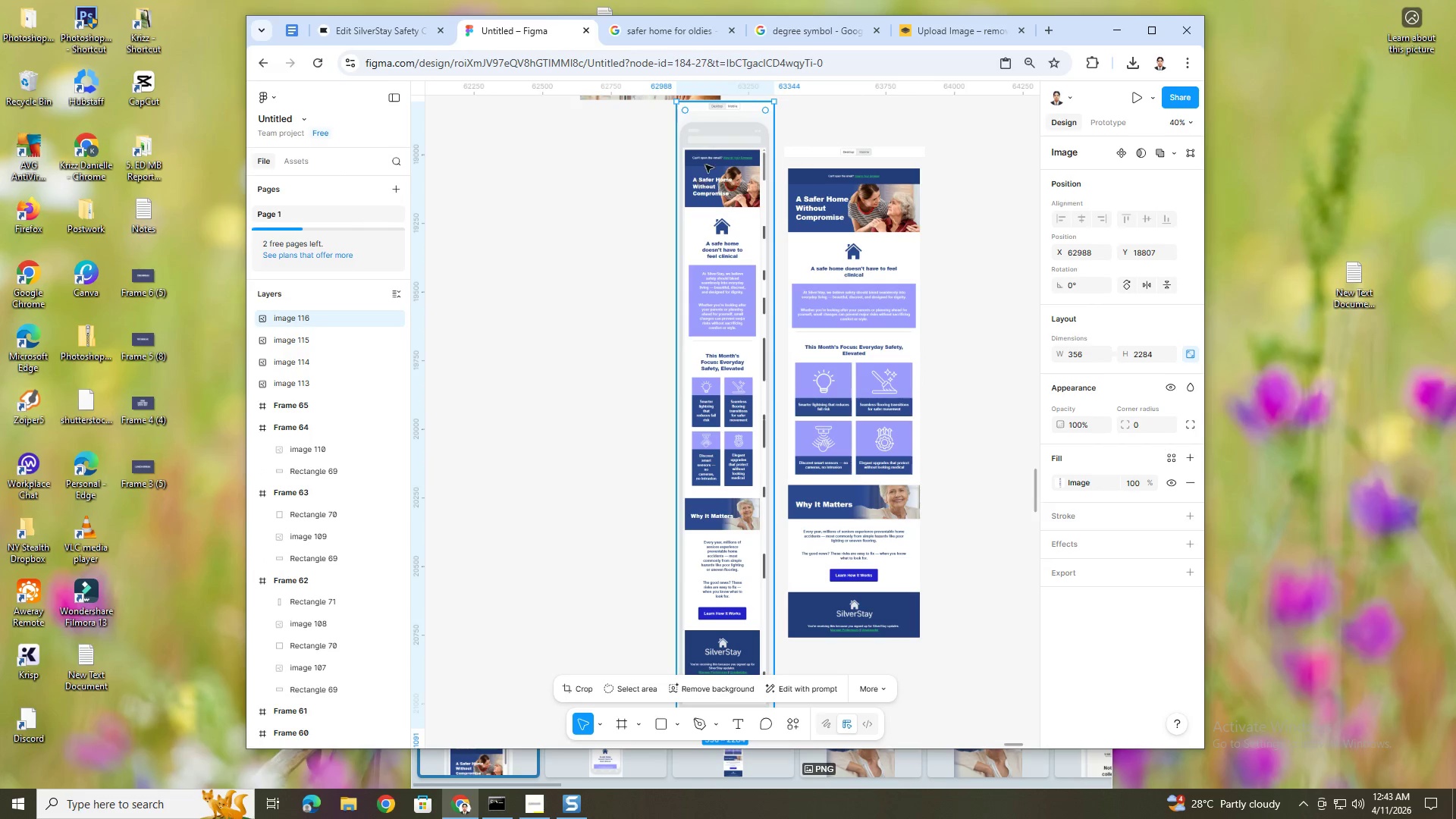 
left_click_drag(start_coordinate=[722, 121], to_coordinate=[971, 167])
 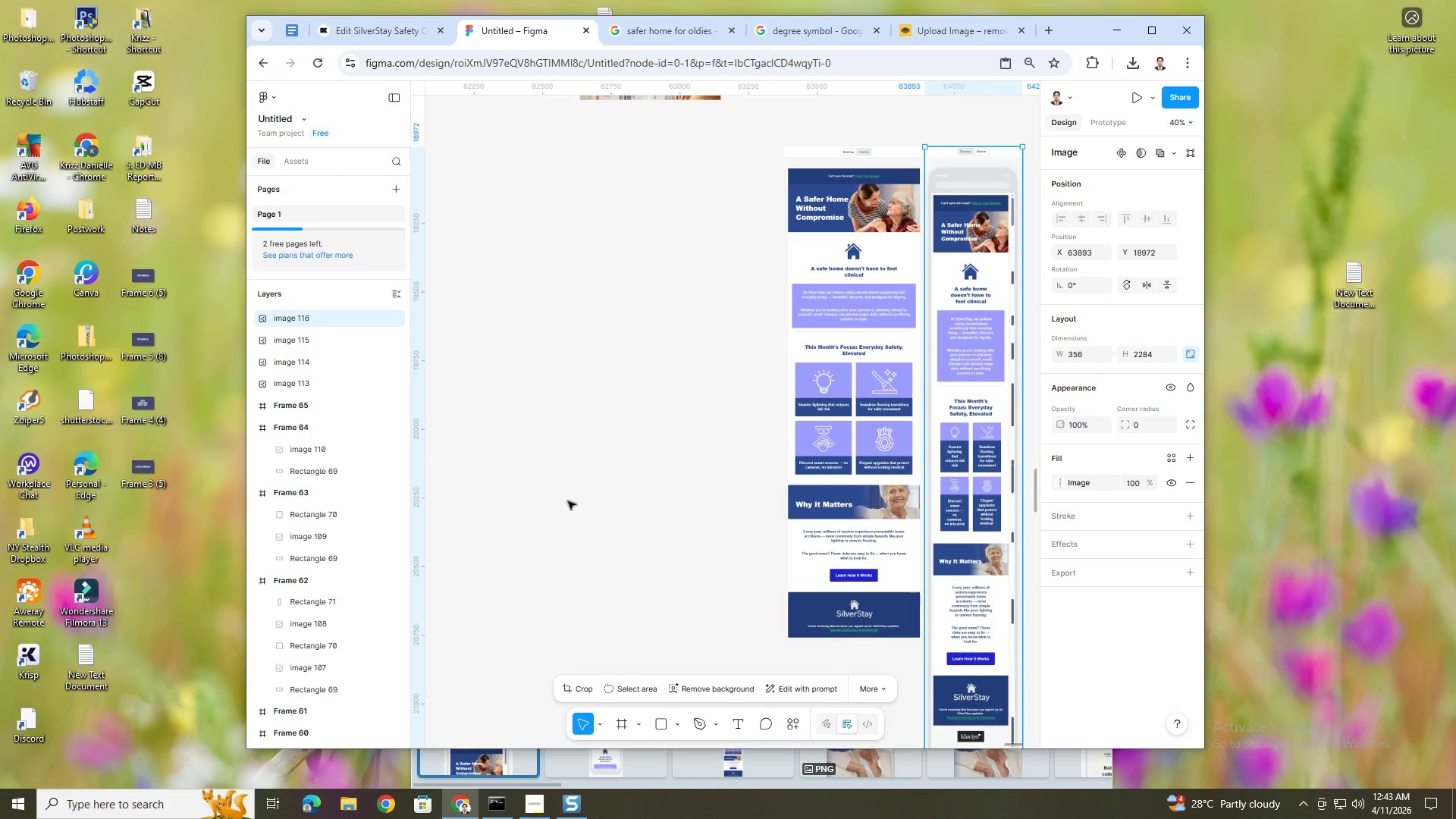 
hold_key(key=ControlLeft, duration=1.34)
scroll: coordinate [588, 497], scroll_direction: down, amount: 4.0
 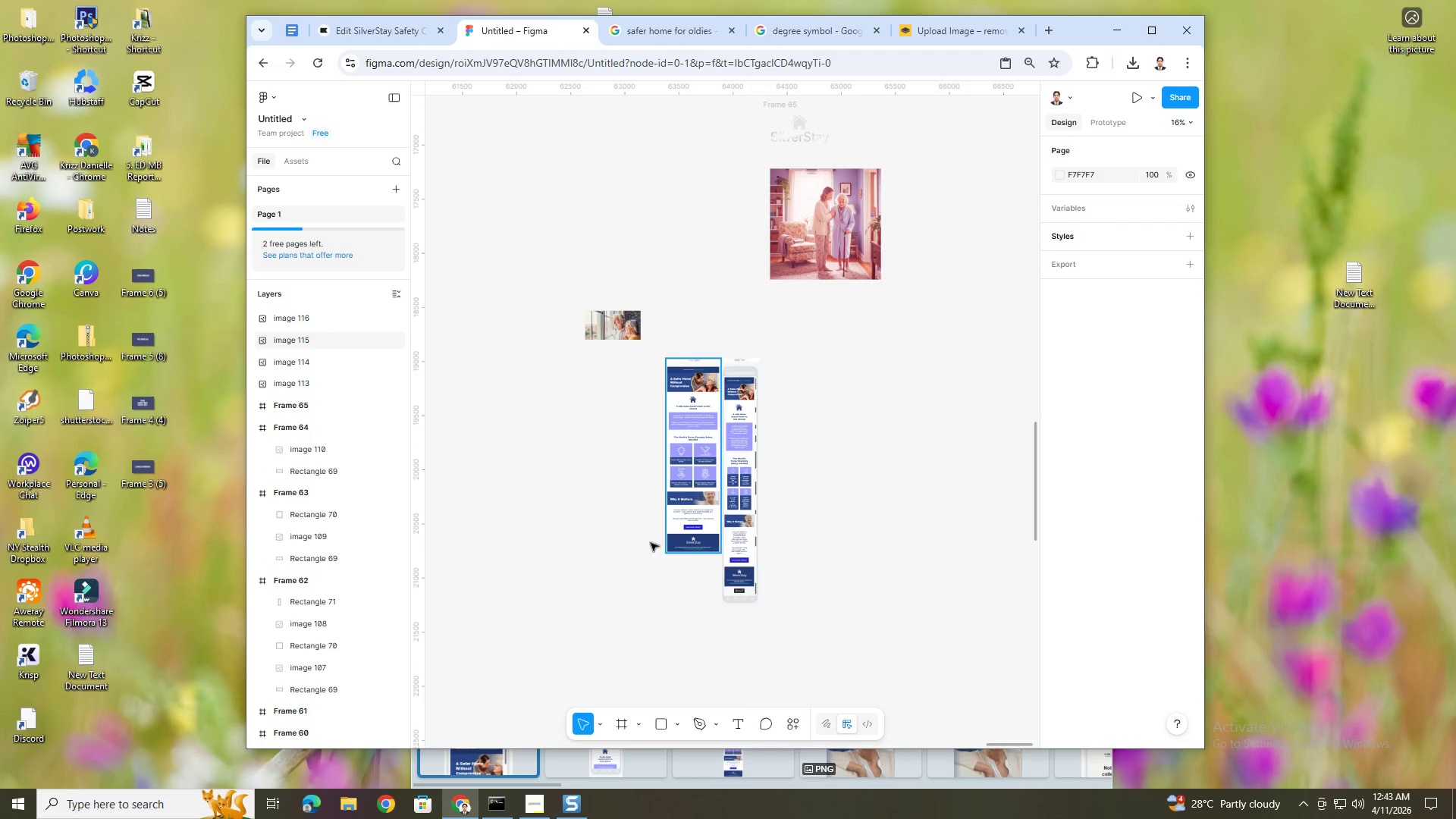 
scroll: coordinate [691, 577], scroll_direction: up, amount: 3.0
 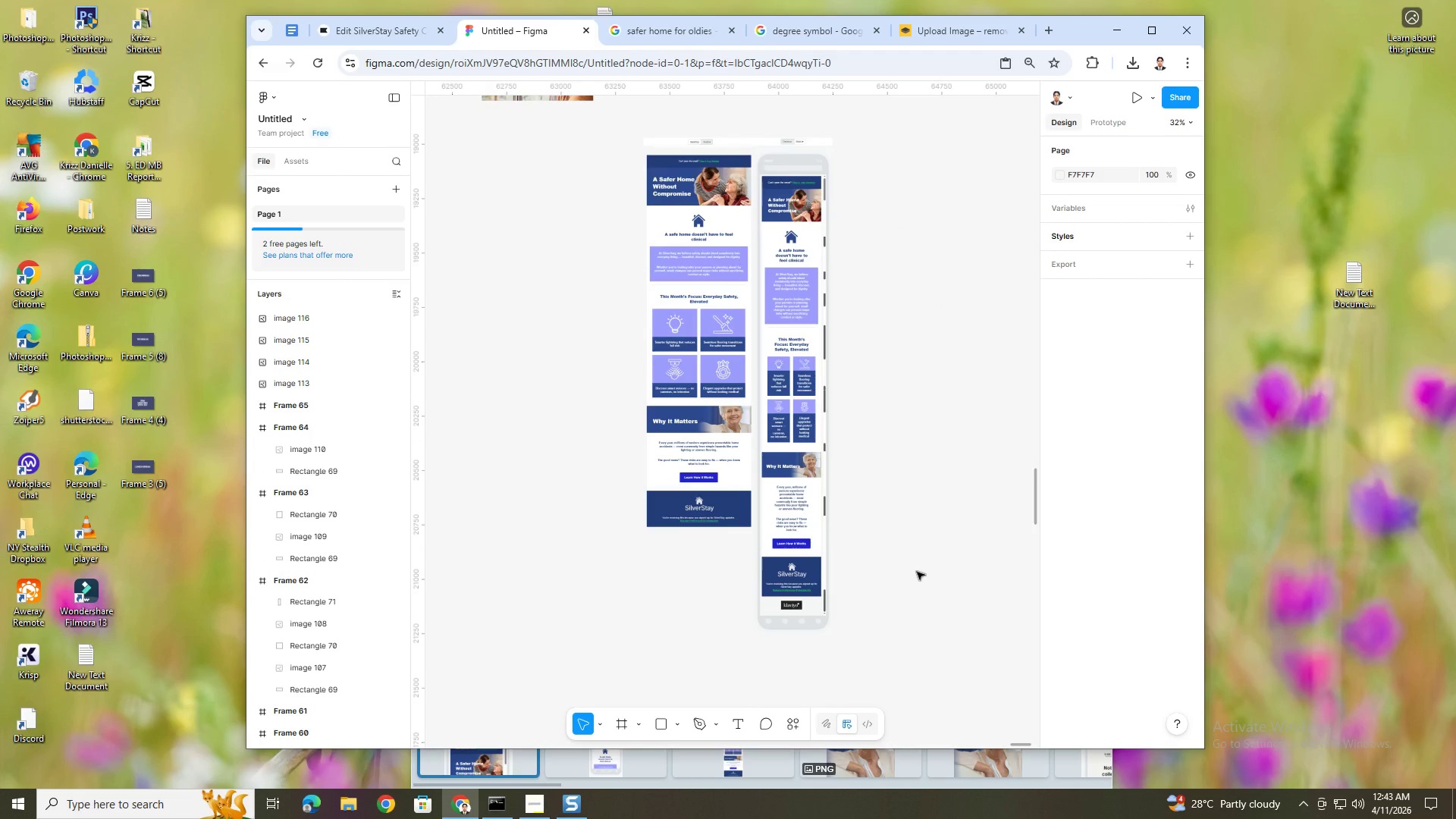 
hold_key(key=ControlLeft, duration=0.5)
scroll: coordinate [857, 450], scroll_direction: up, amount: 5.0
 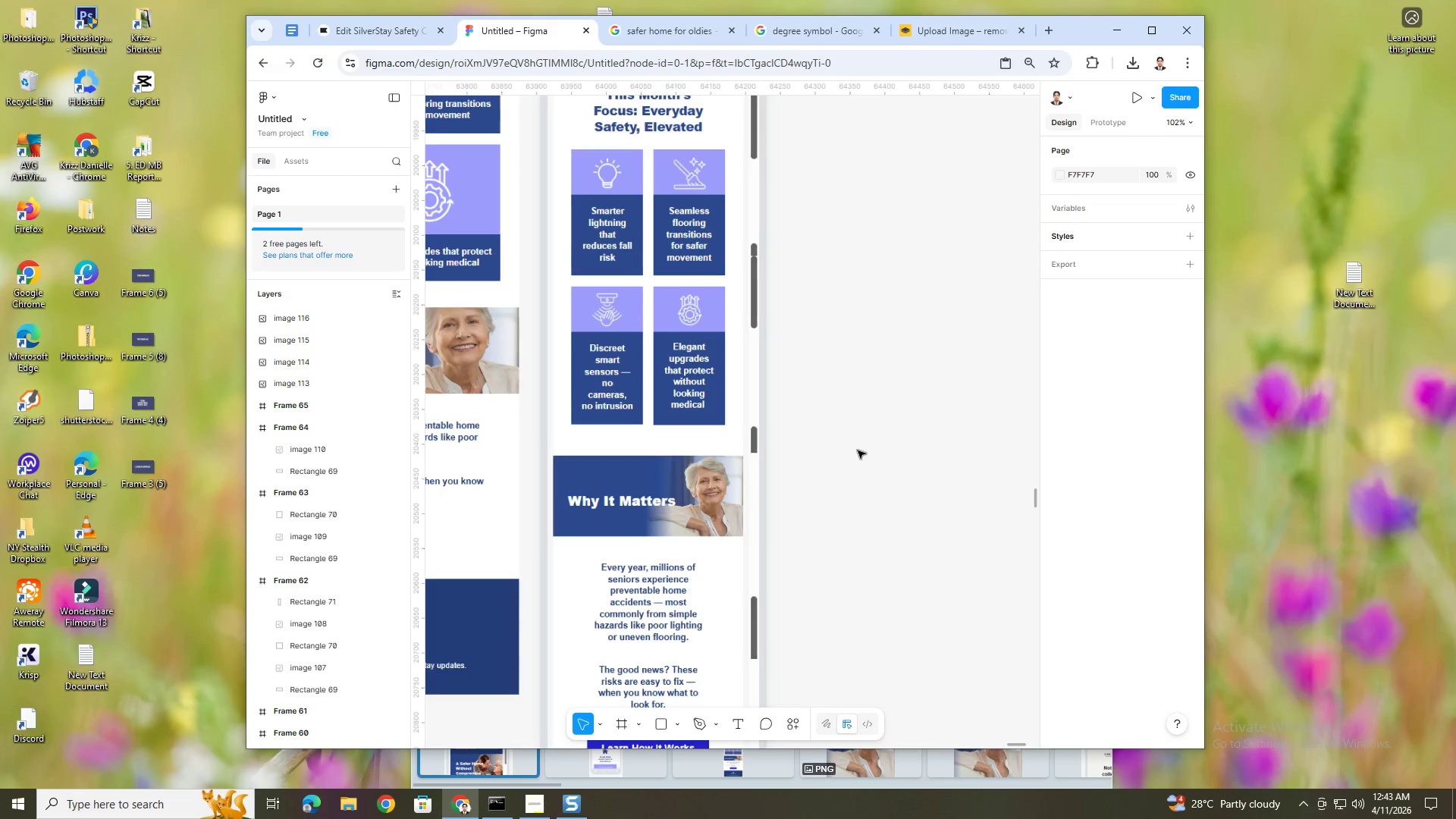 
hold_key(key=ControlLeft, duration=0.62)
scroll: coordinate [858, 450], scroll_direction: down, amount: 5.0
 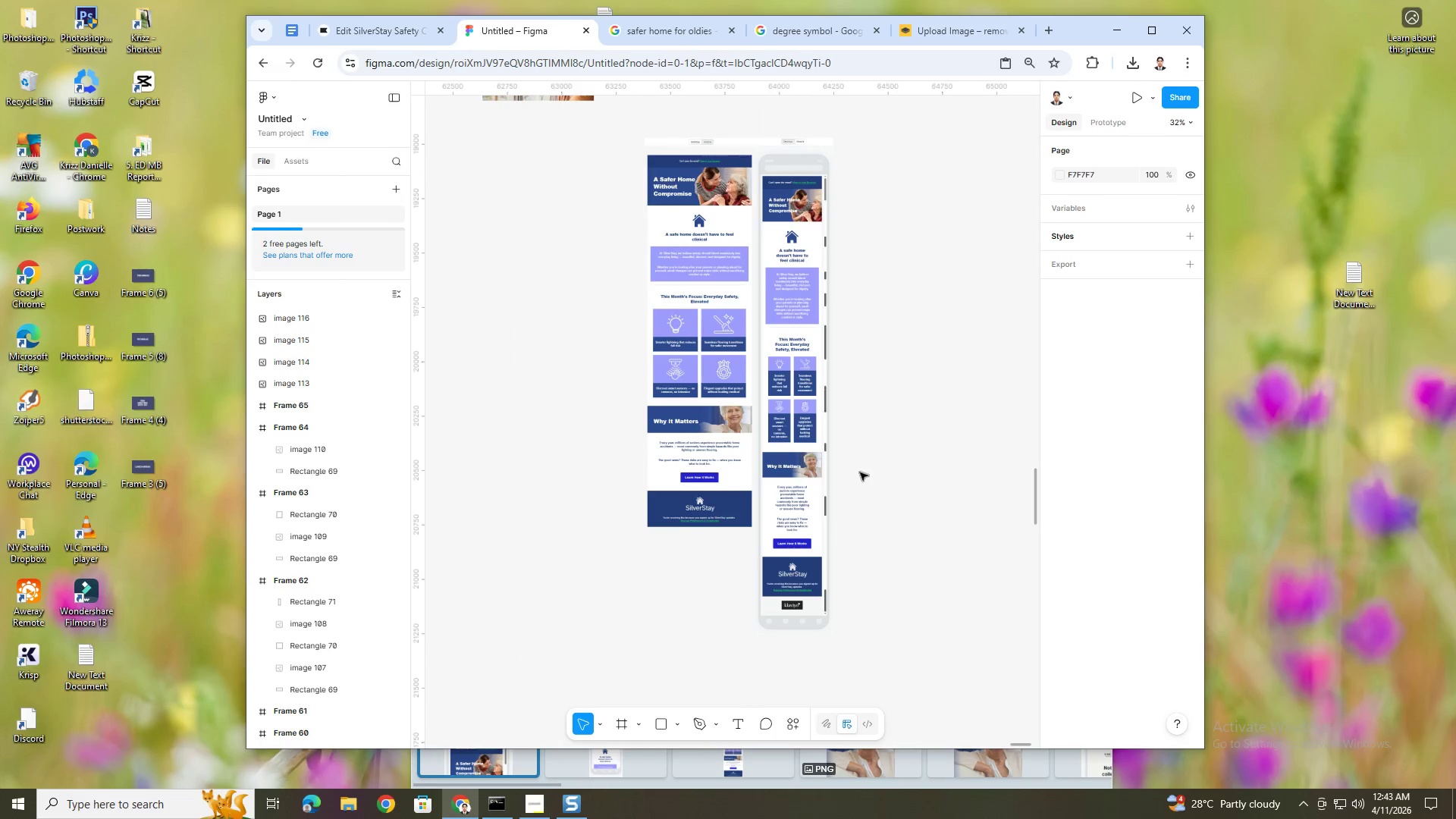 
key(Alt+AltLeft)
 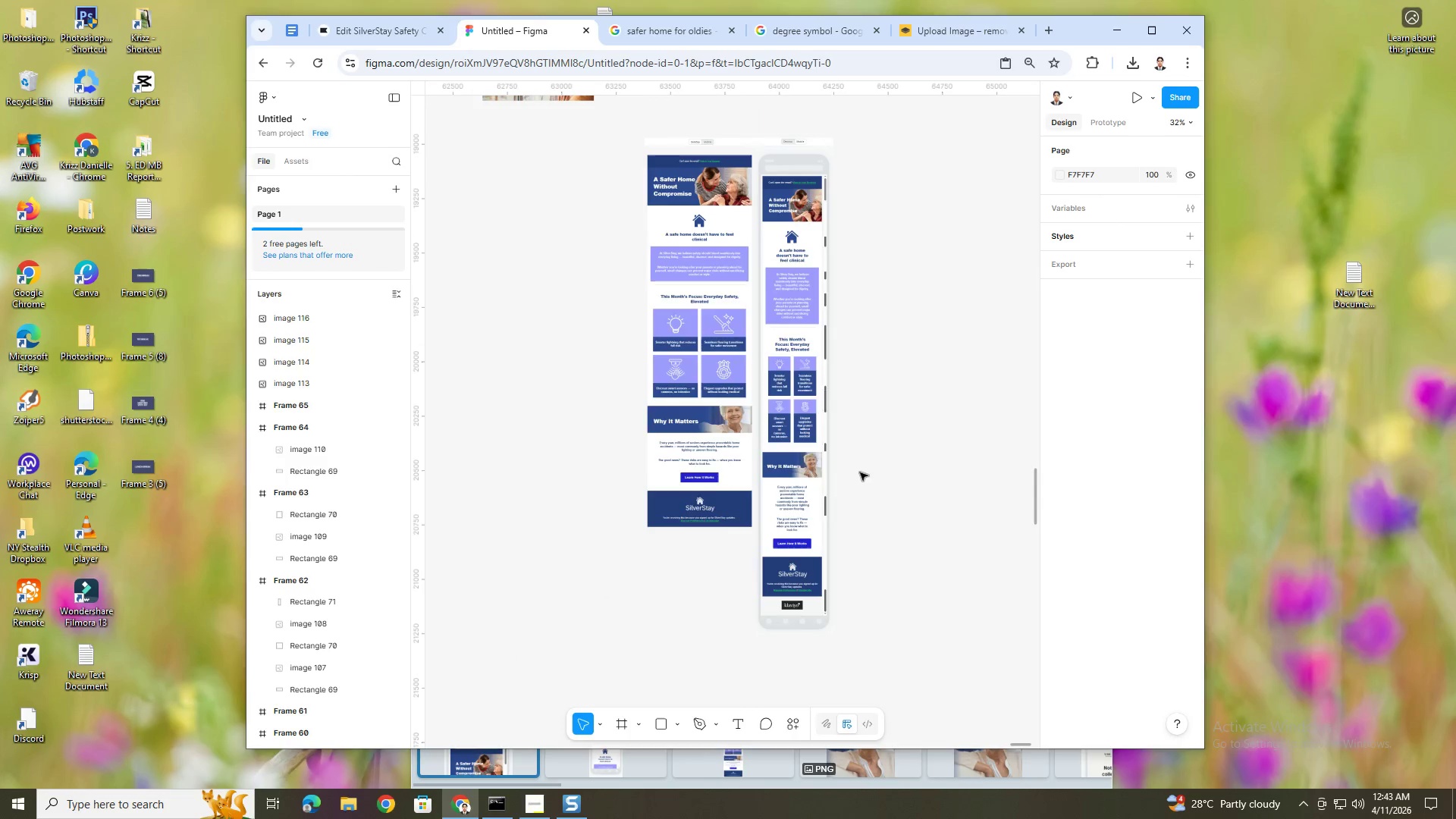 
key(Alt+Tab)
 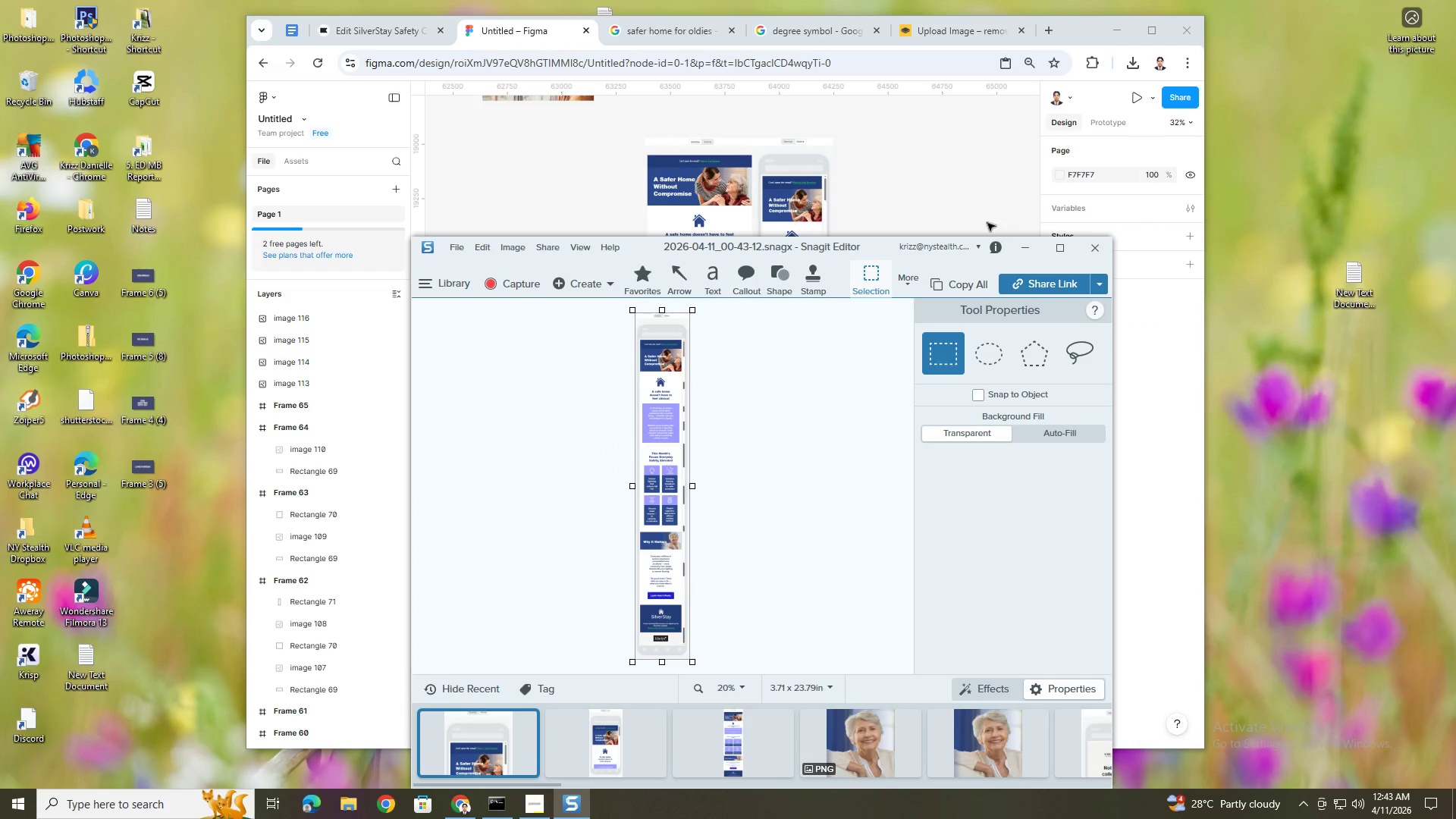 
key(Alt+AltLeft)
 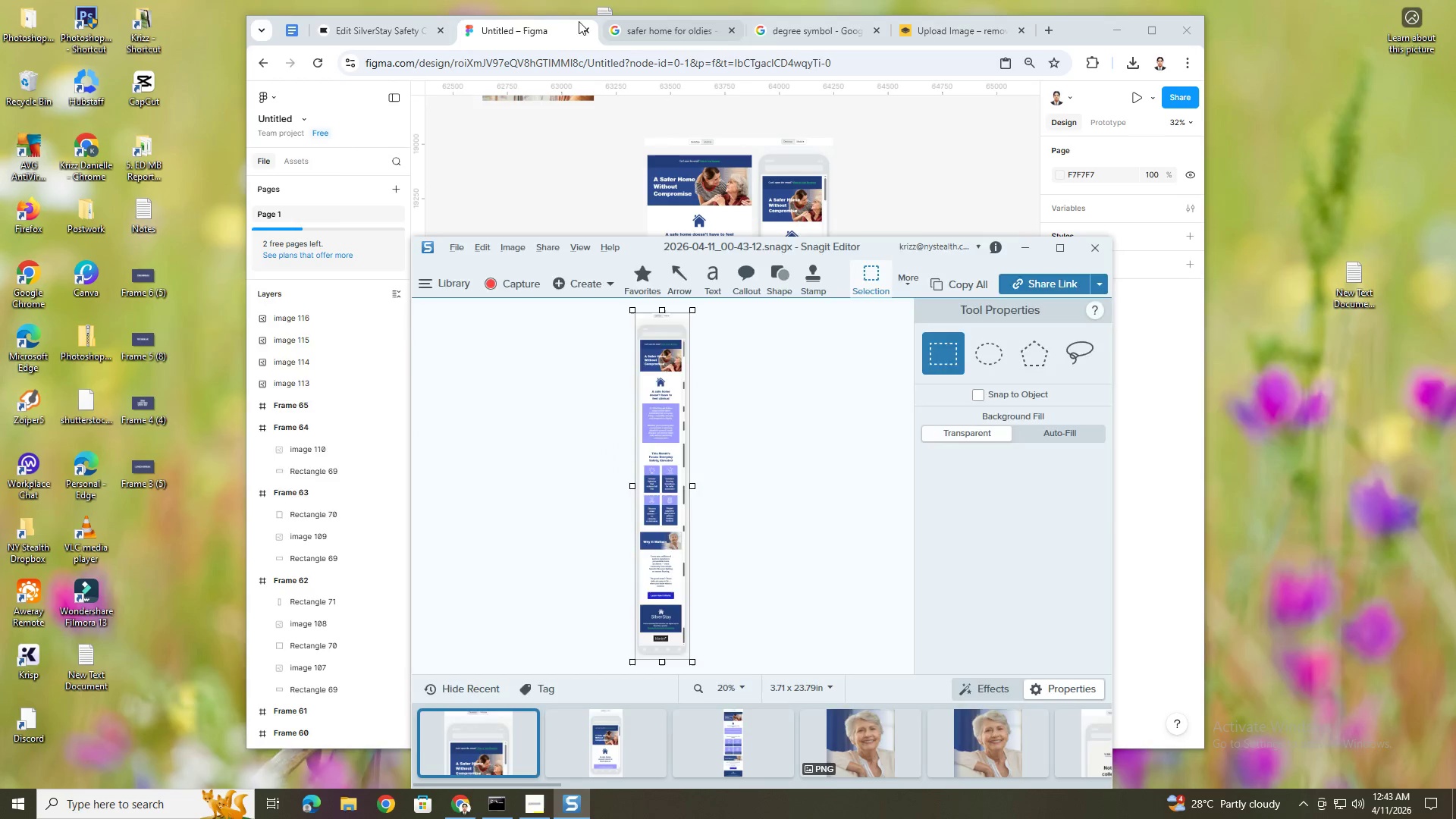 
key(Alt+Tab)
 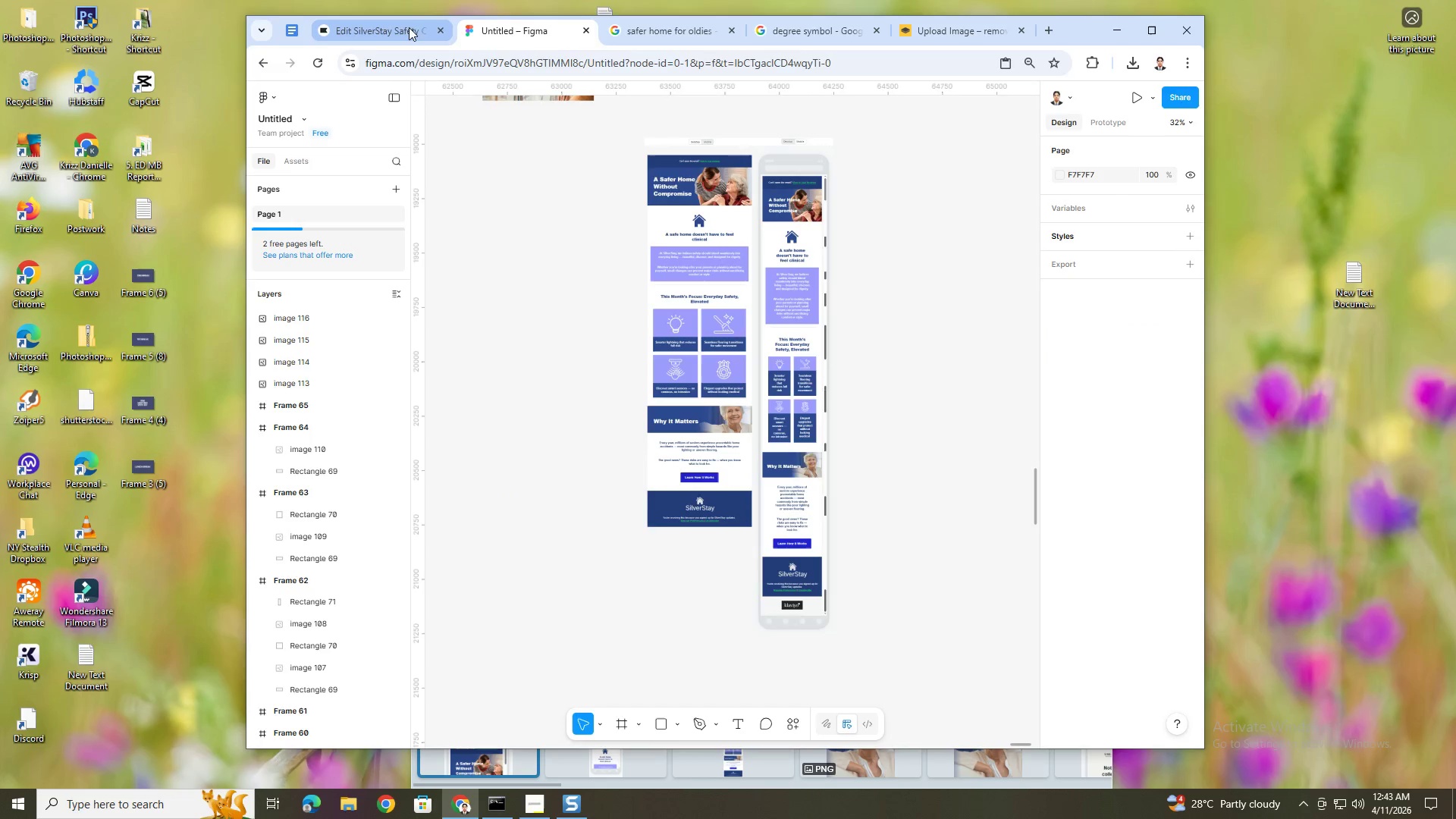 
left_click([406, 27])
 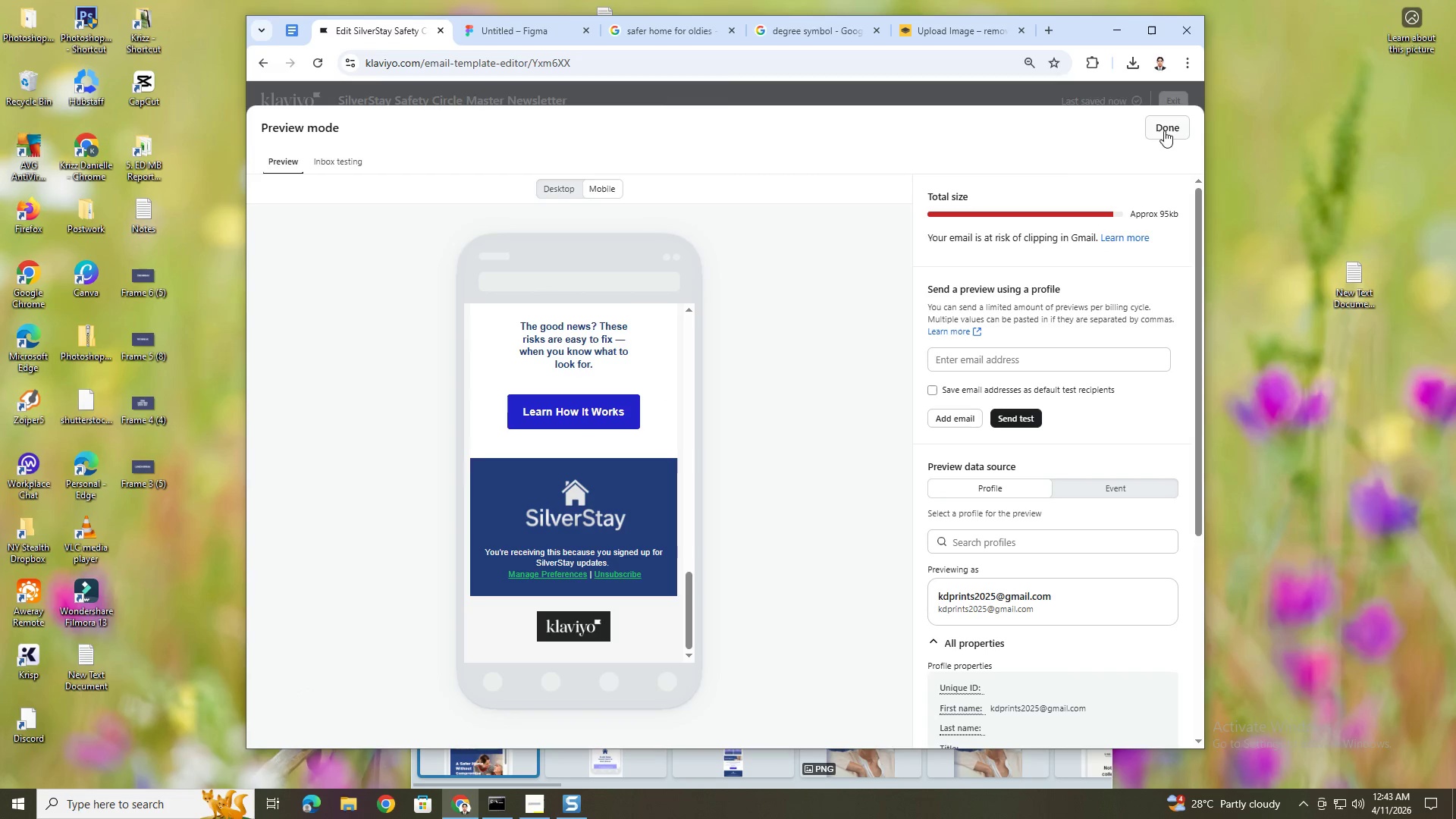 
left_click([1173, 134])
 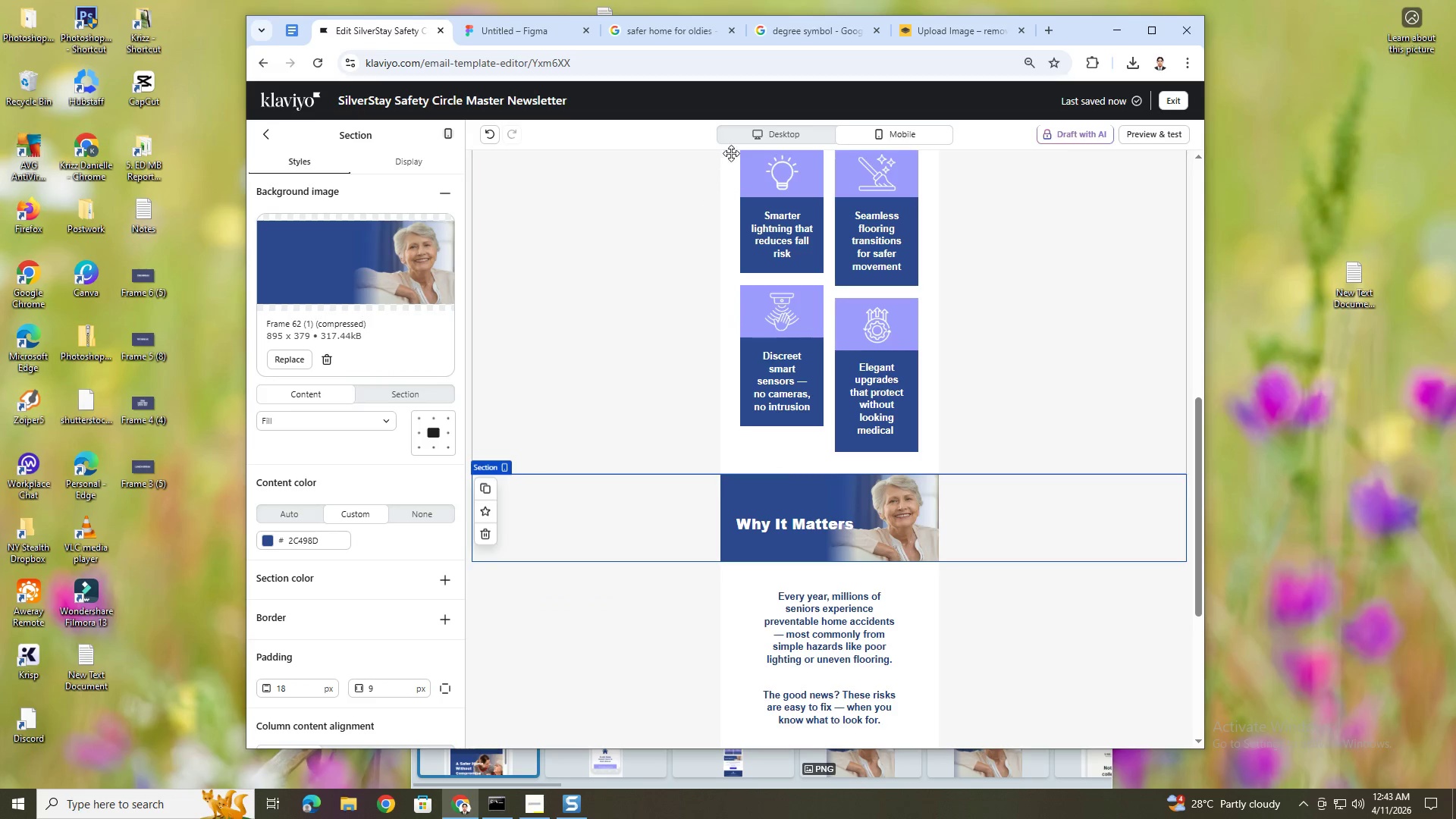 
left_click([749, 133])
 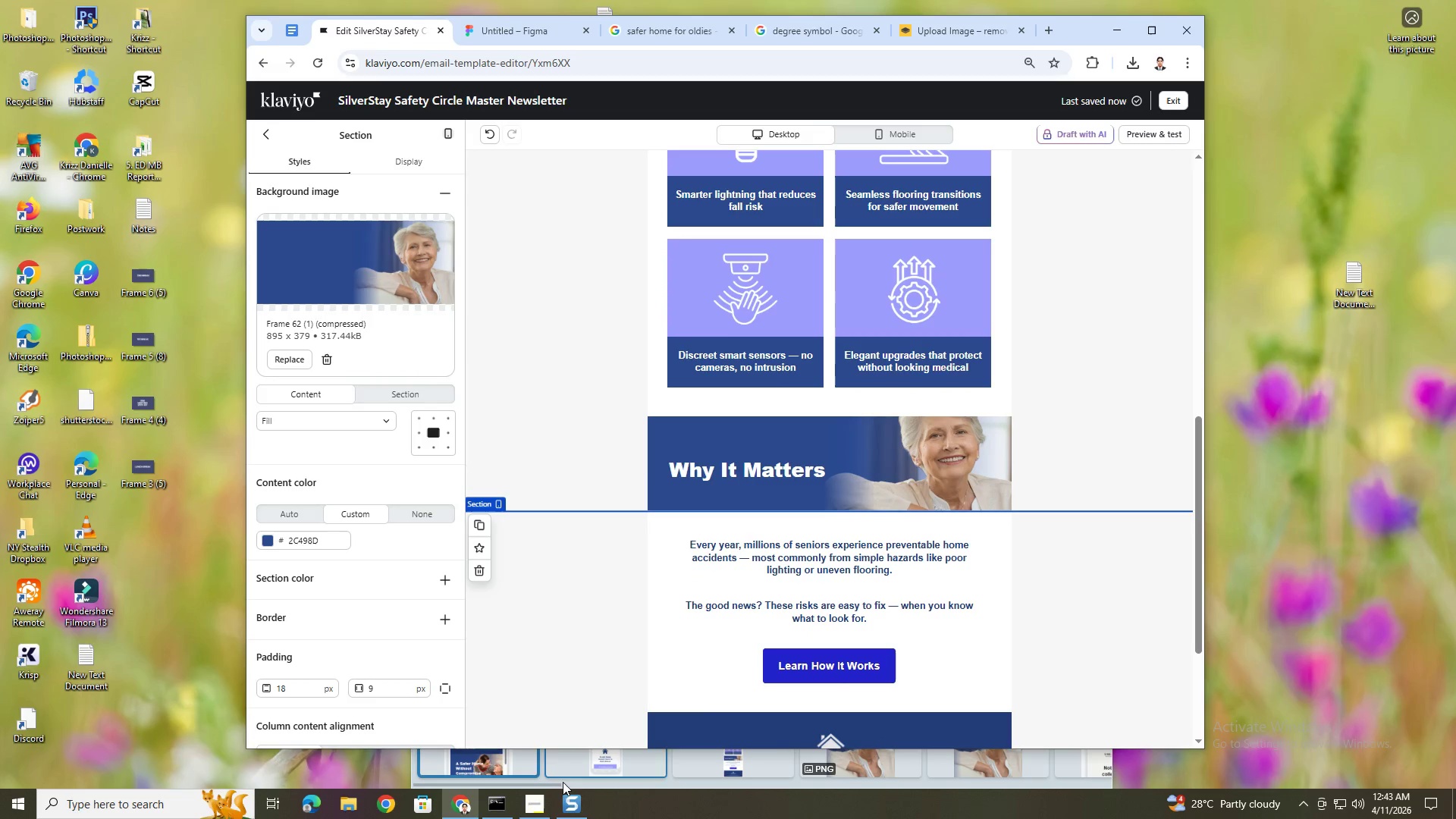 
left_click([573, 800])
 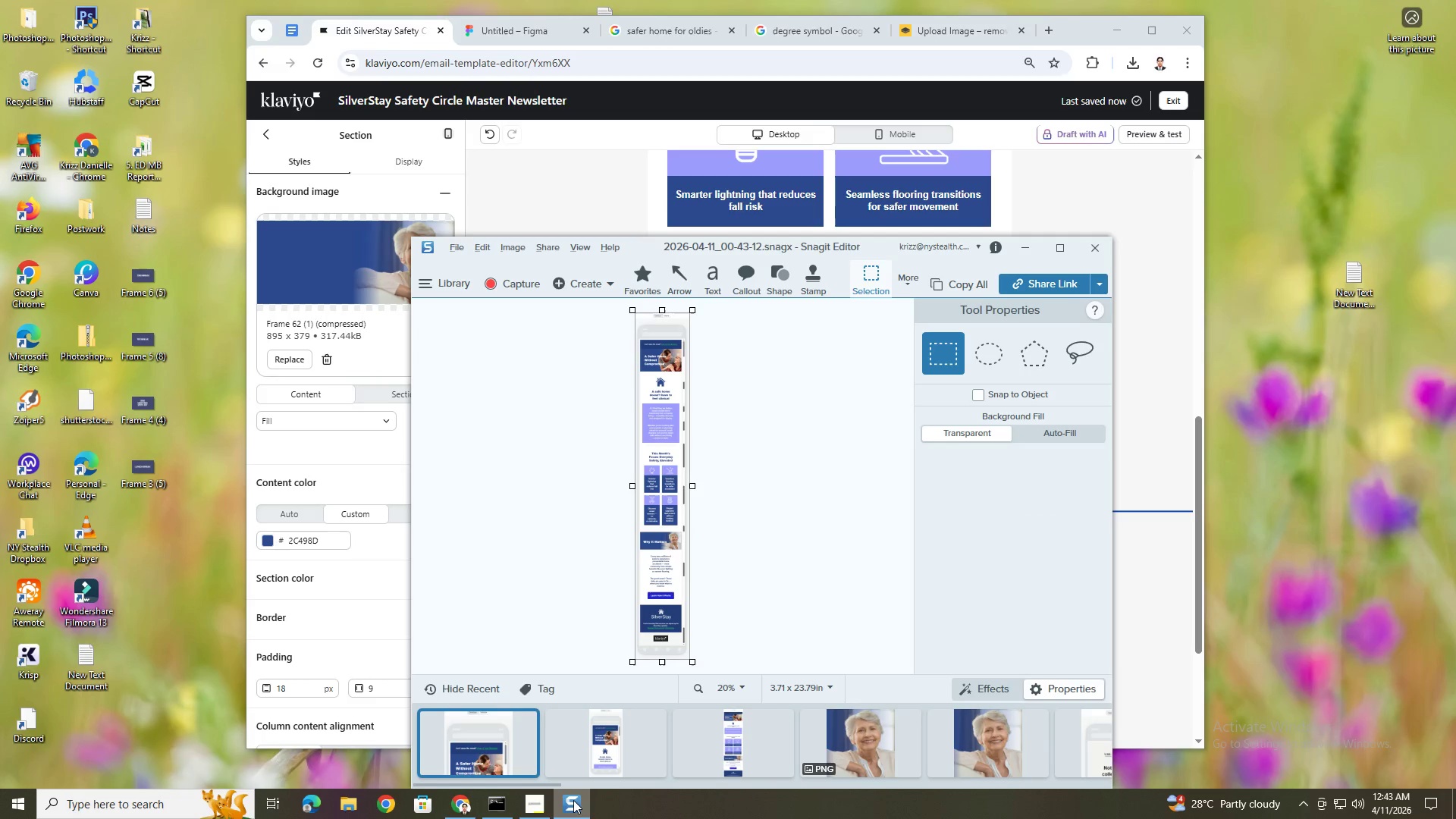 
left_click([573, 800])